 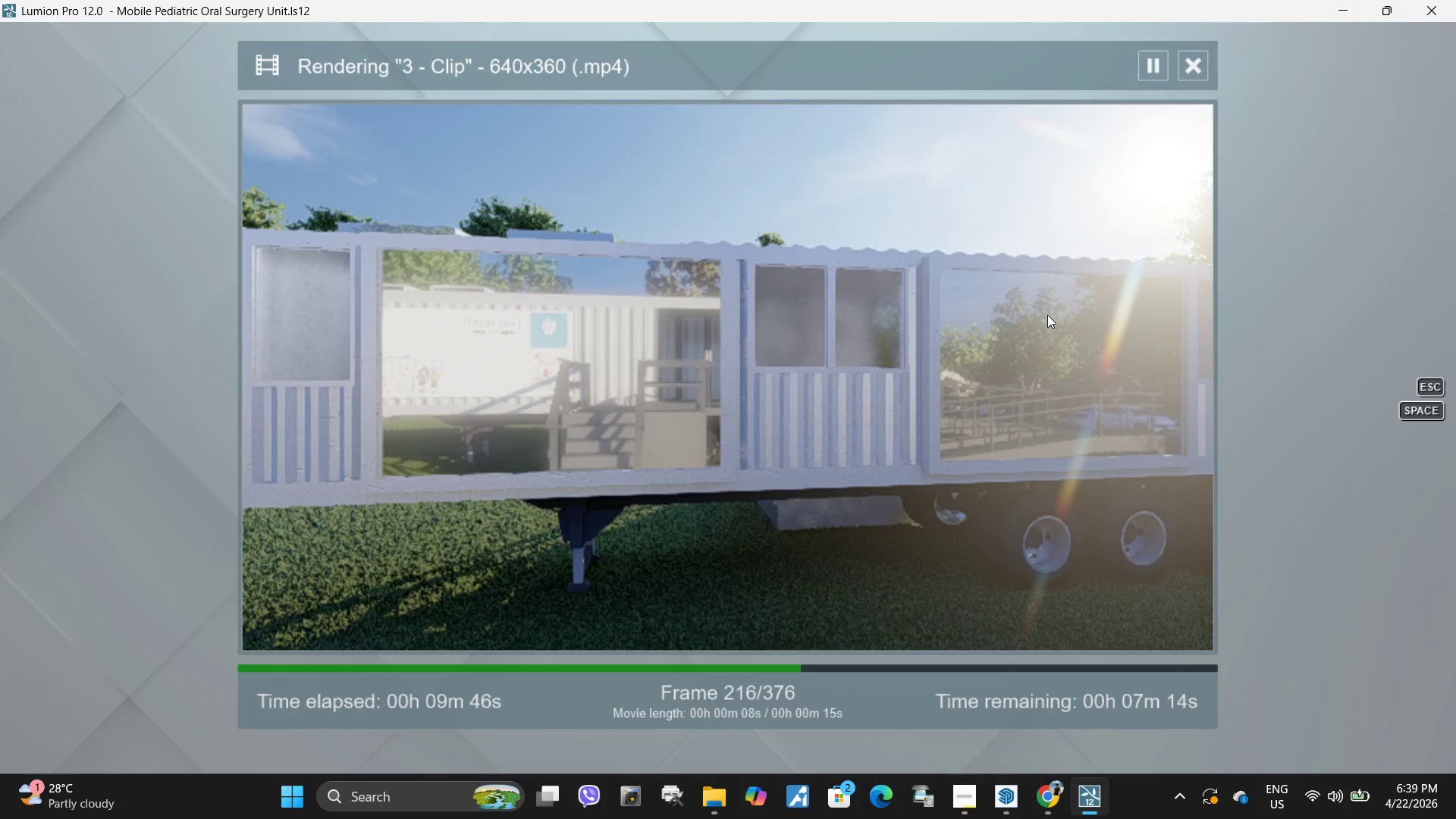 
left_click([996, 793])
 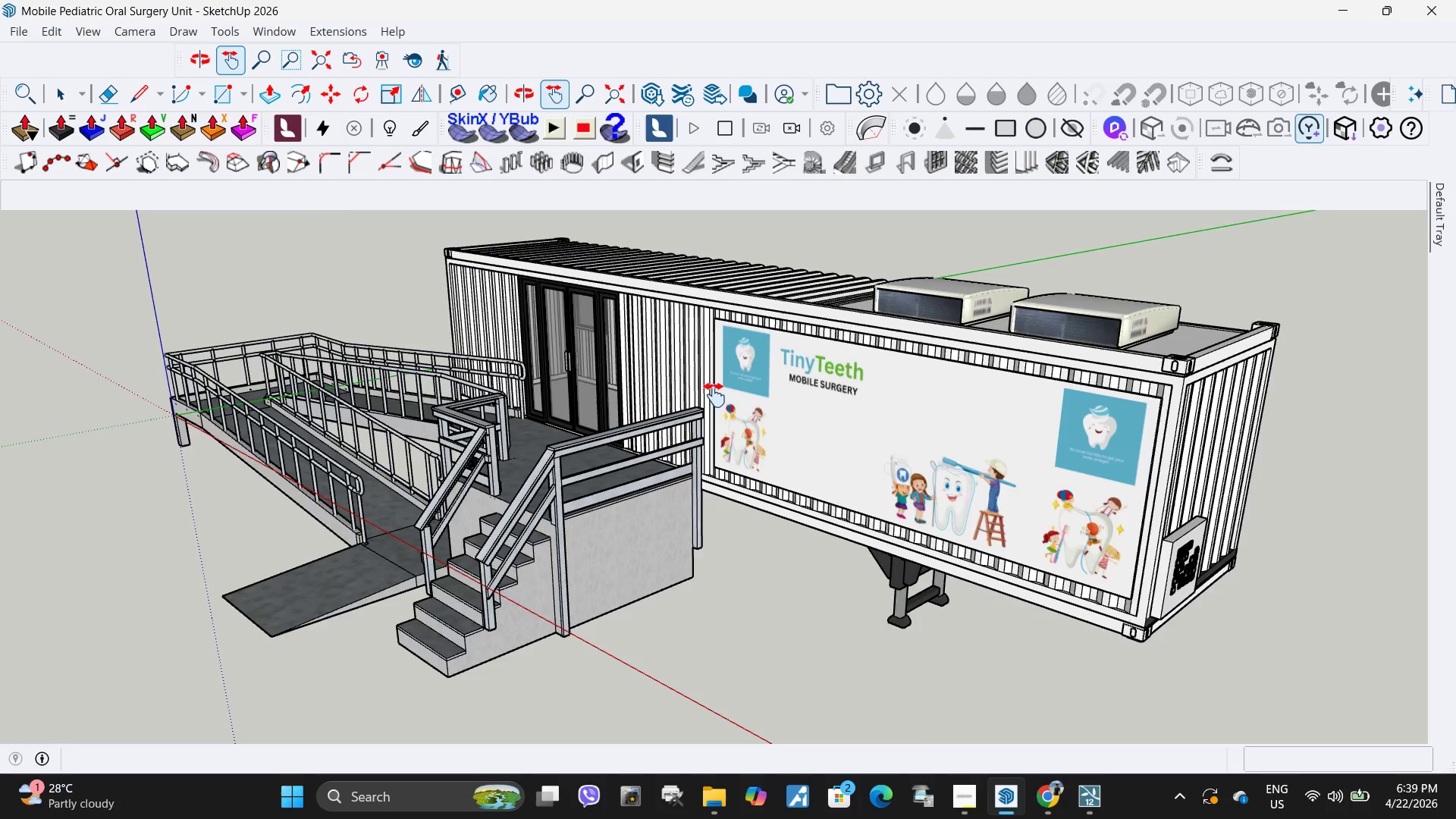 
scroll: coordinate [778, 496], scroll_direction: down, amount: 4.0
 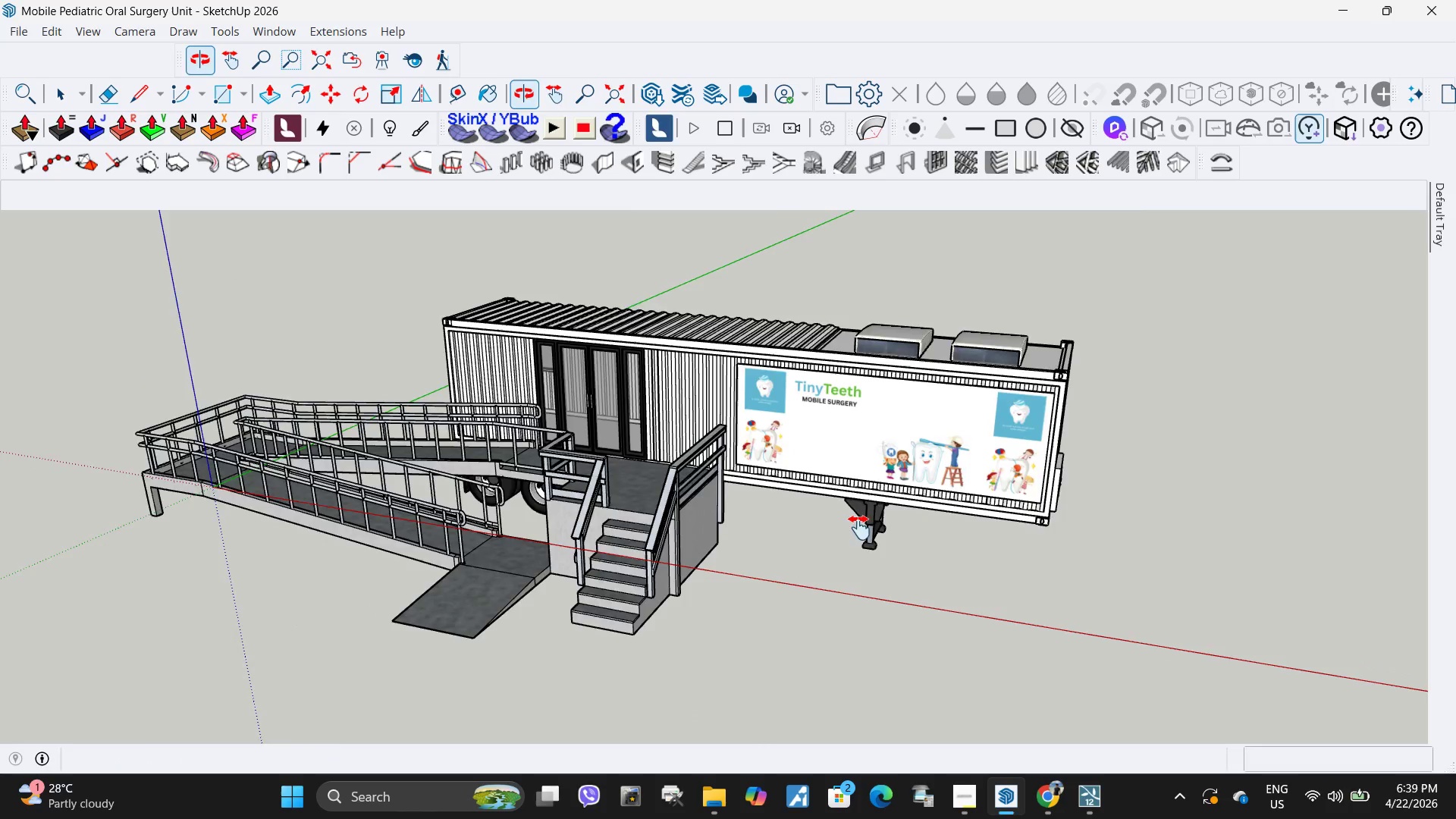 
left_click_drag(start_coordinate=[605, 419], to_coordinate=[776, 581])
 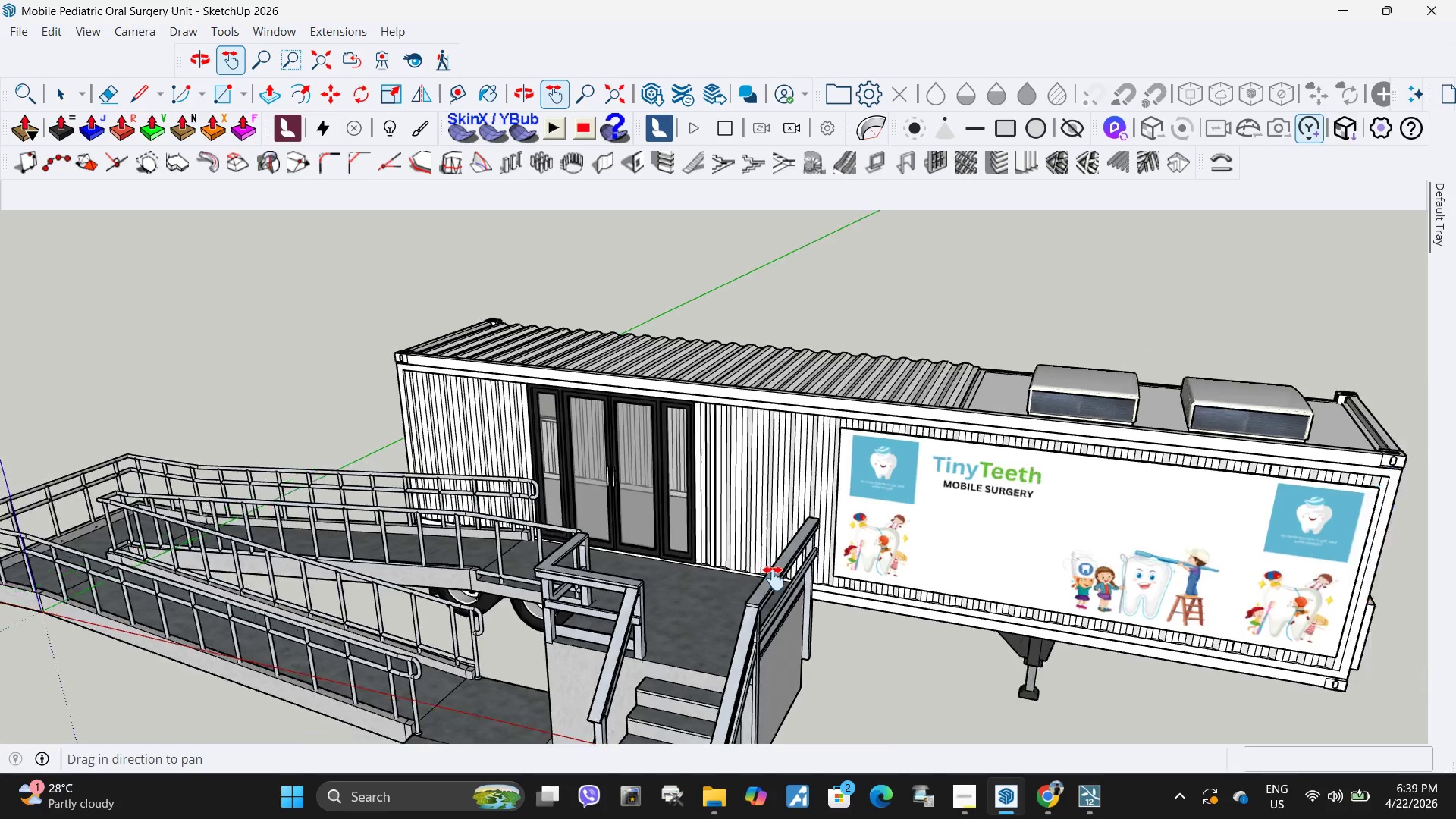 
scroll: coordinate [803, 505], scroll_direction: up, amount: 5.0
 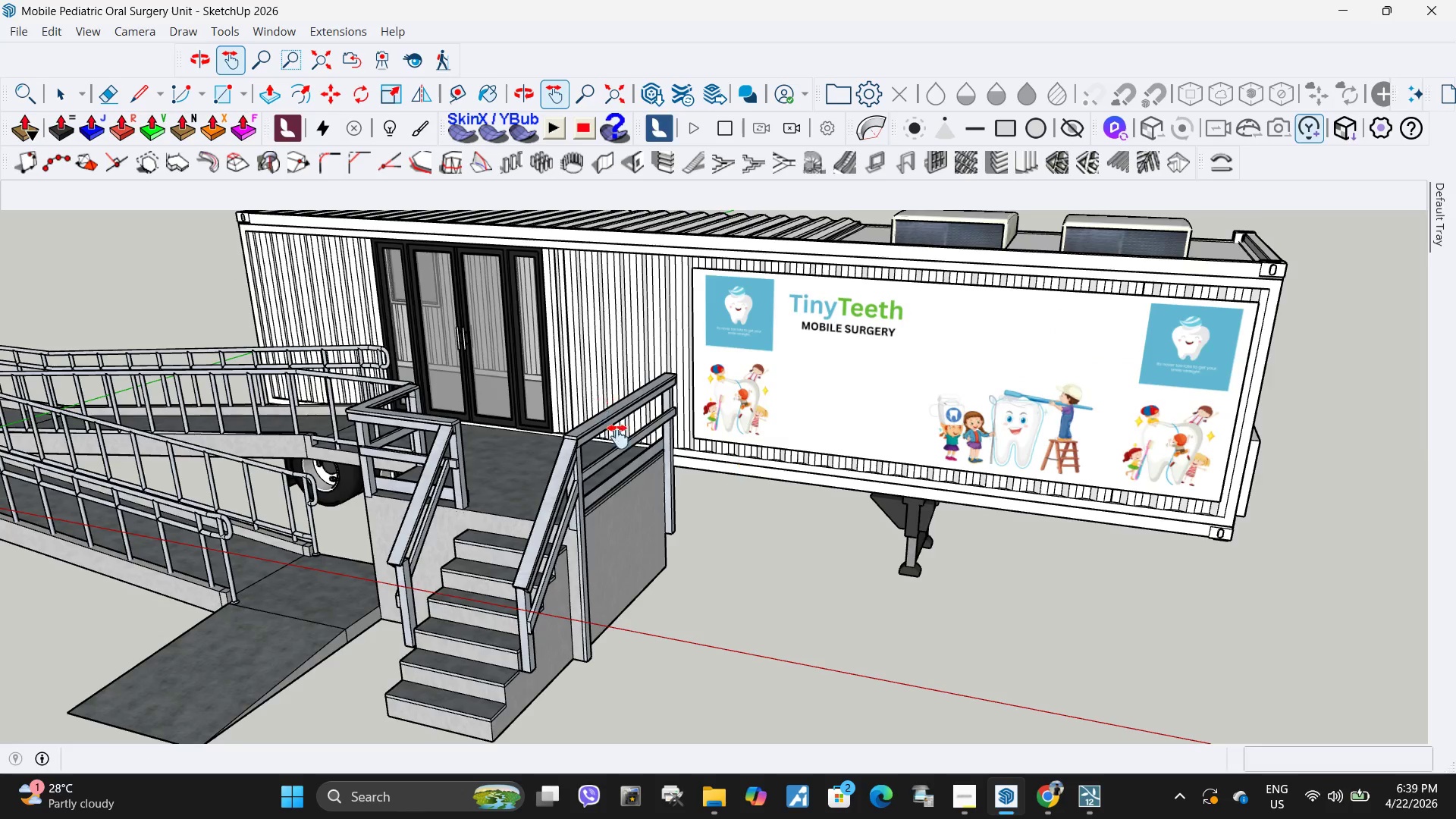 
left_click_drag(start_coordinate=[770, 604], to_coordinate=[711, 405])
 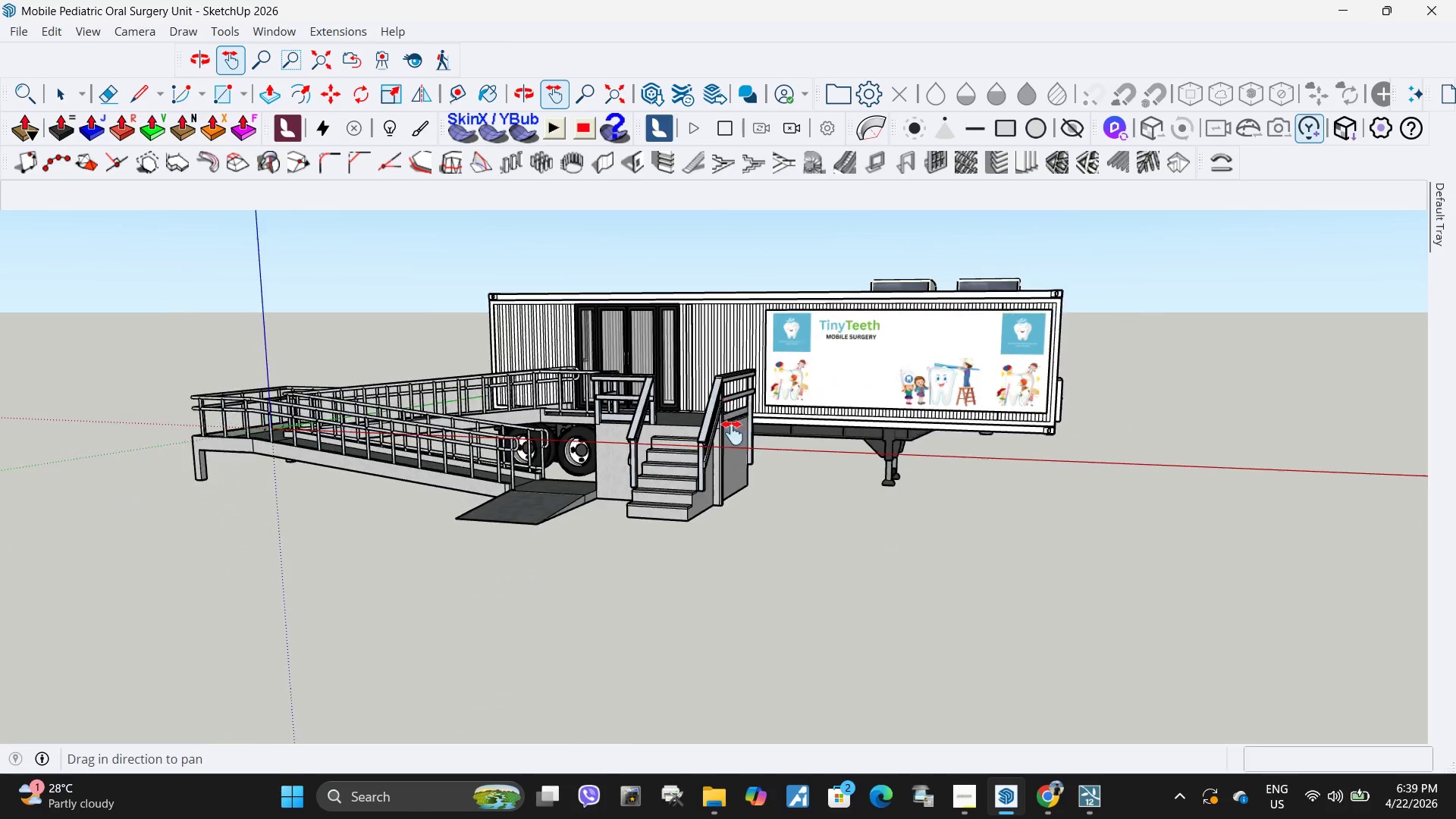 
scroll: coordinate [1257, 540], scroll_direction: down, amount: 27.0
 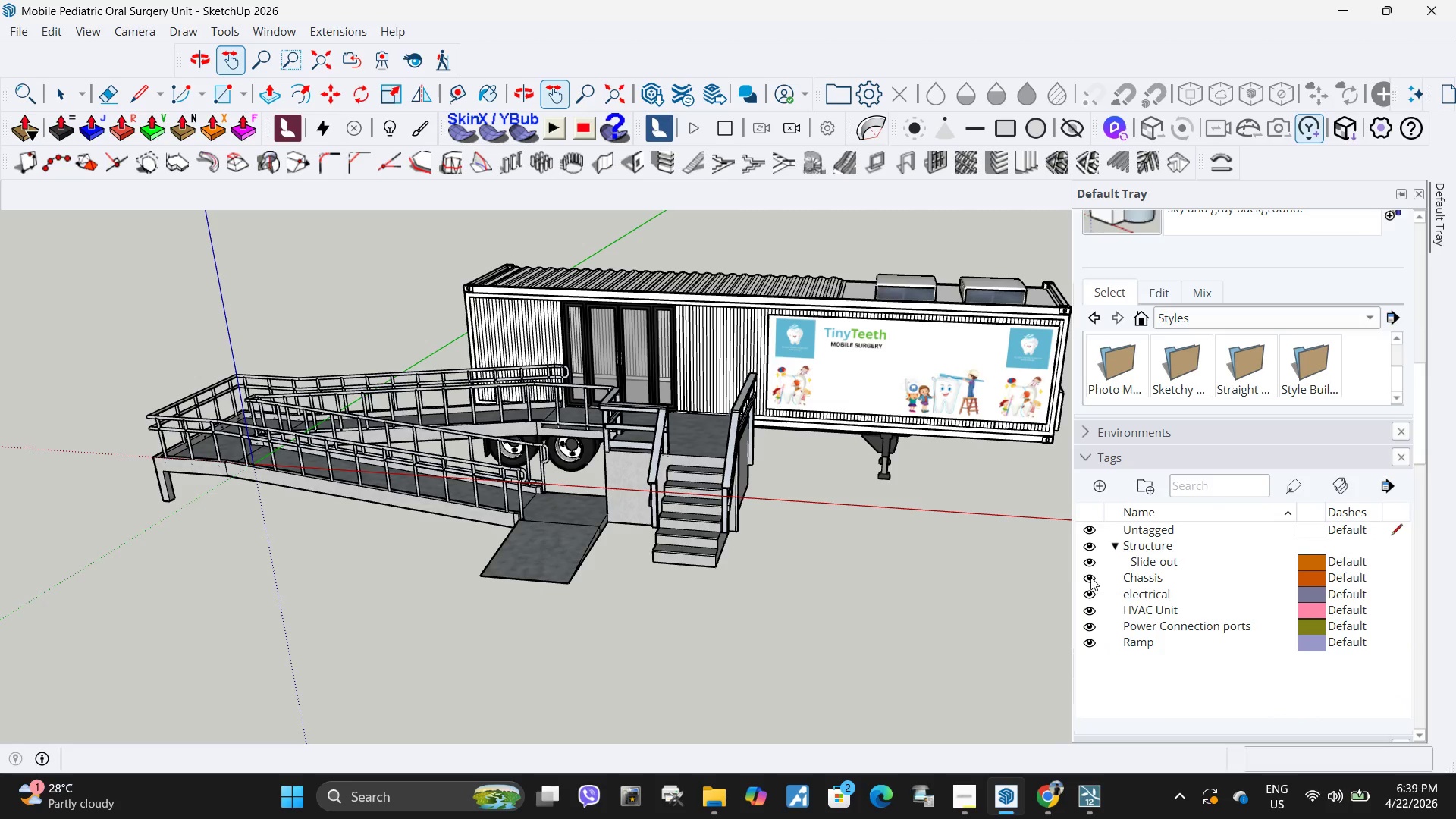 
double_click([1088, 579])
 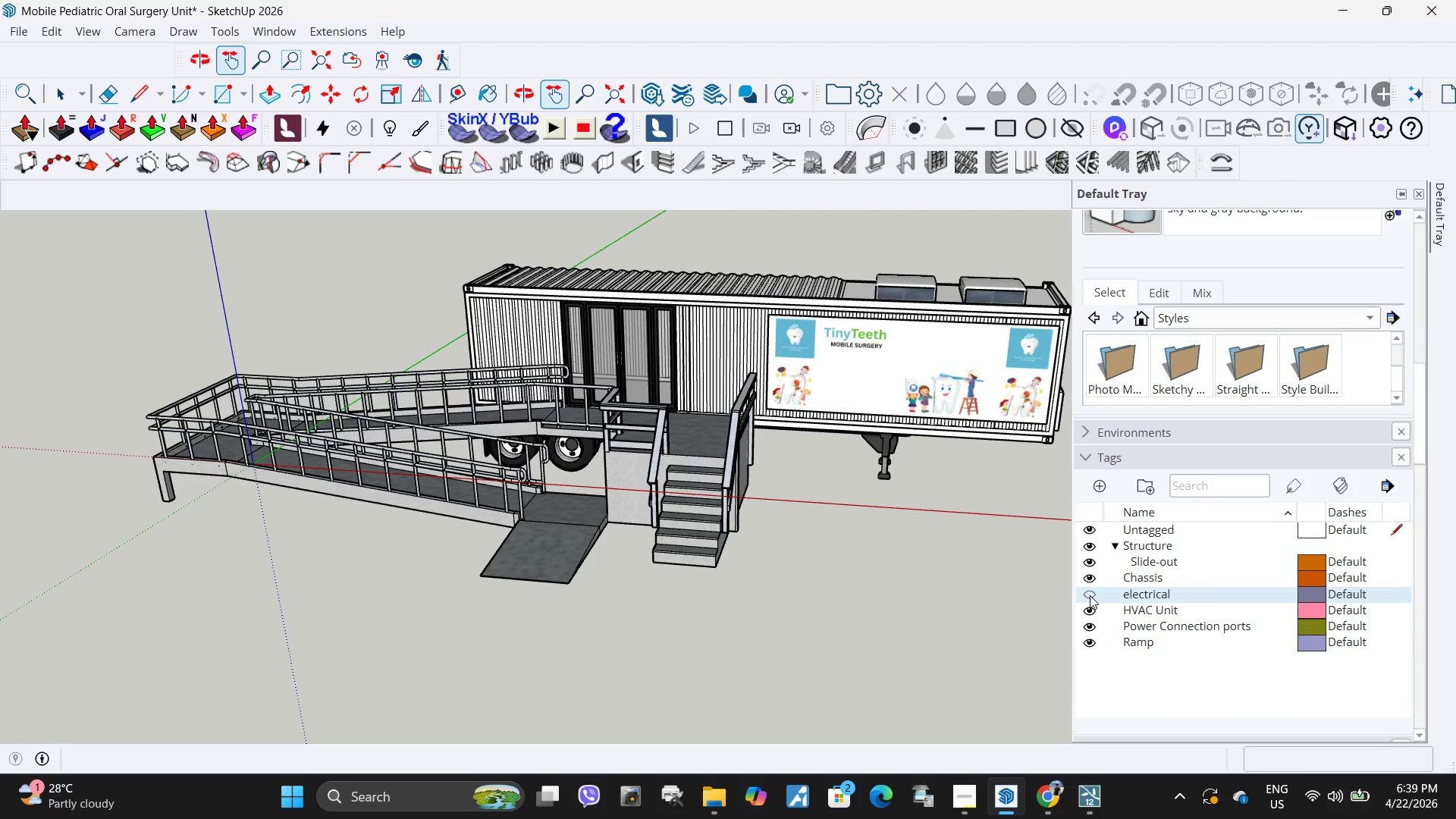 
double_click([1090, 595])
 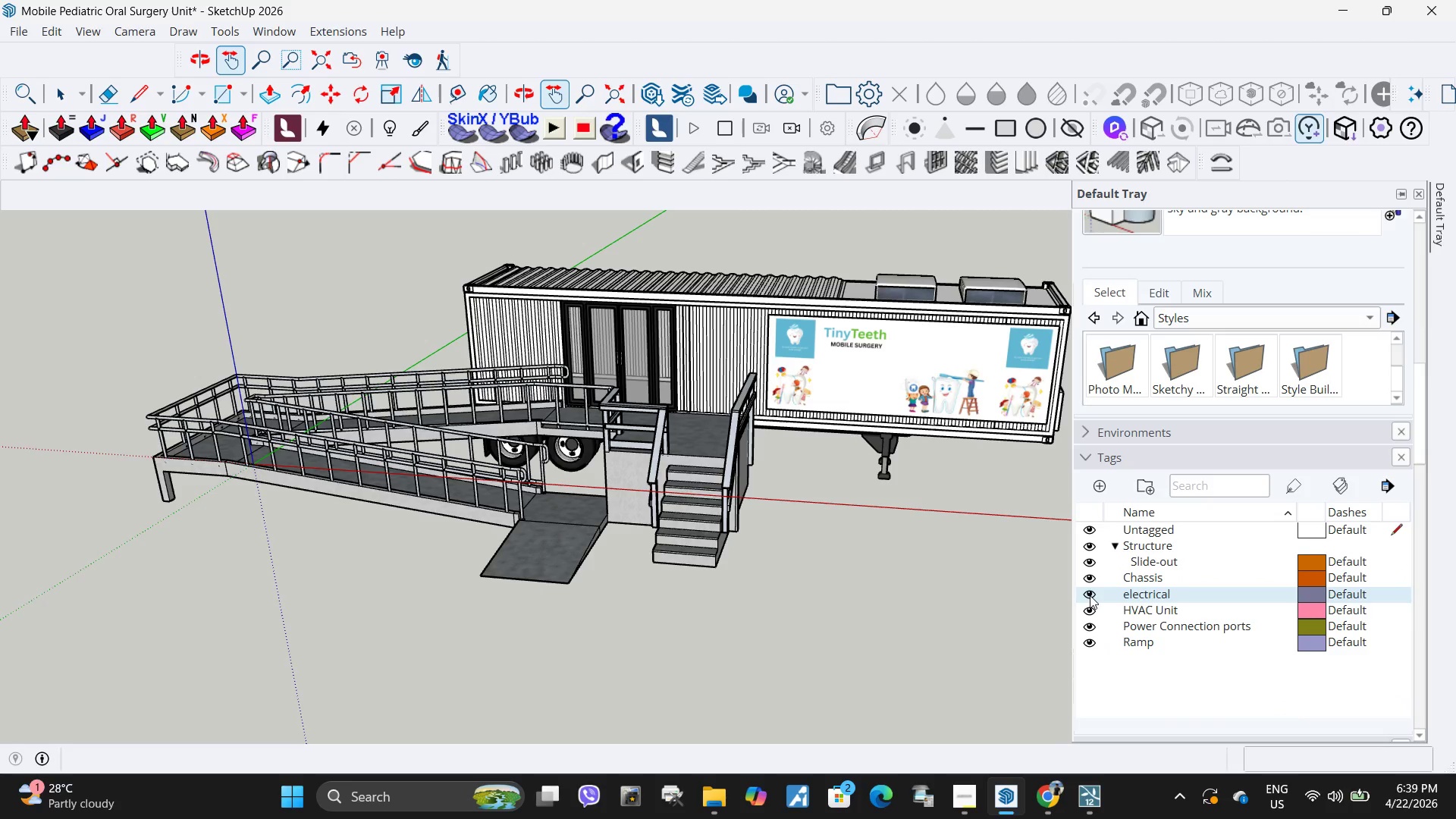 
triple_click([1090, 595])
 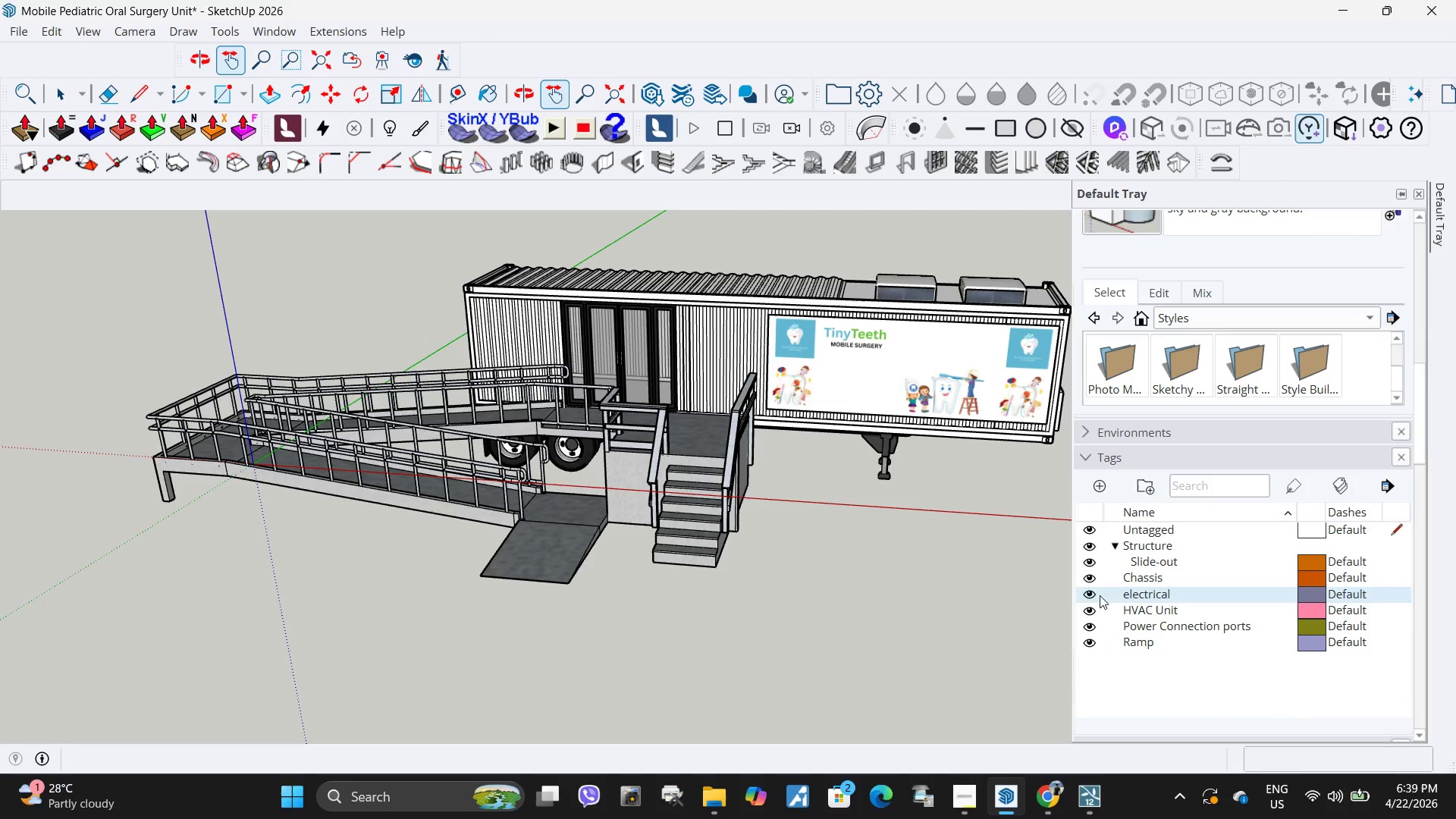 
right_click([1128, 595])
 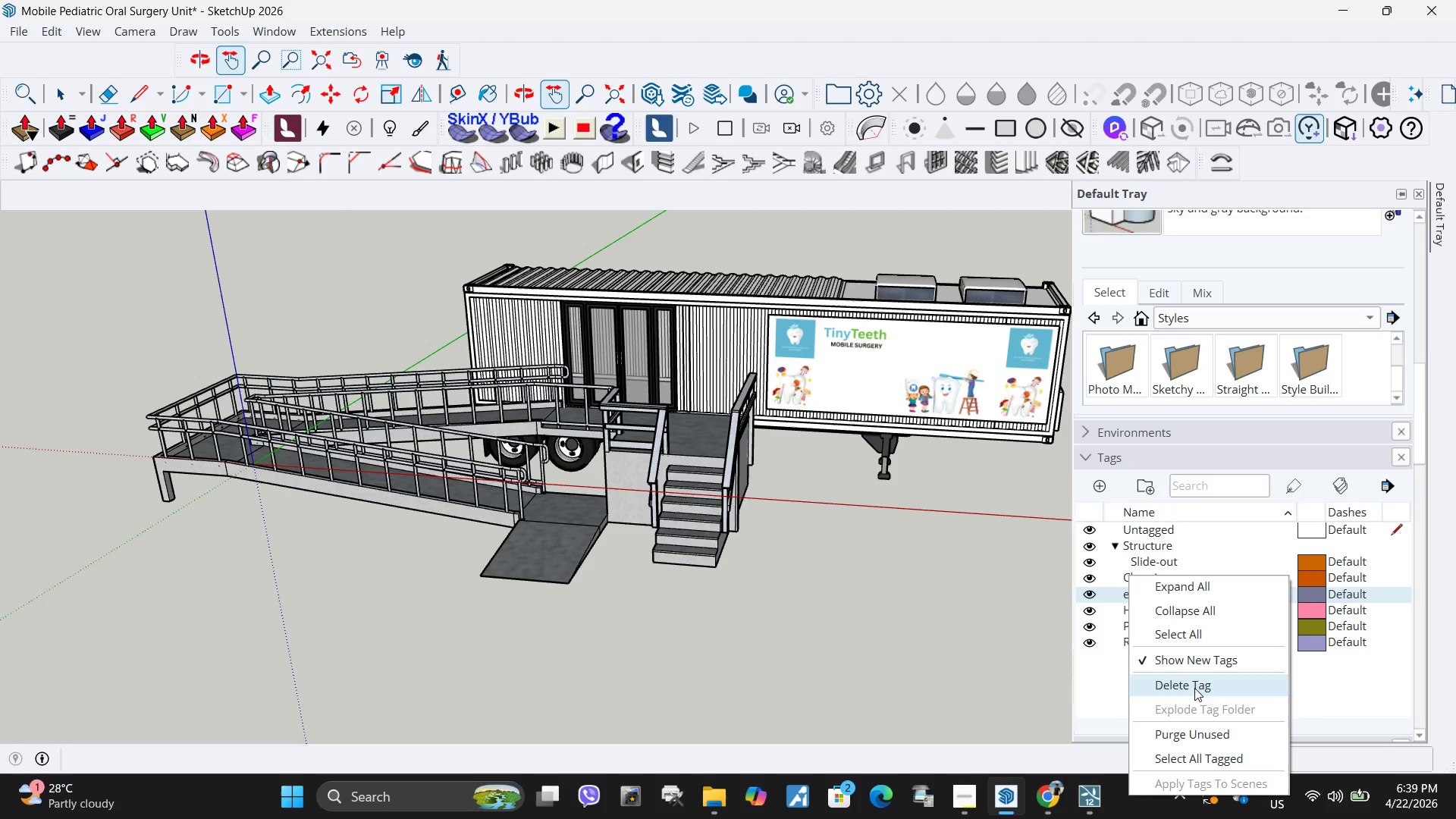 
left_click([1194, 688])
 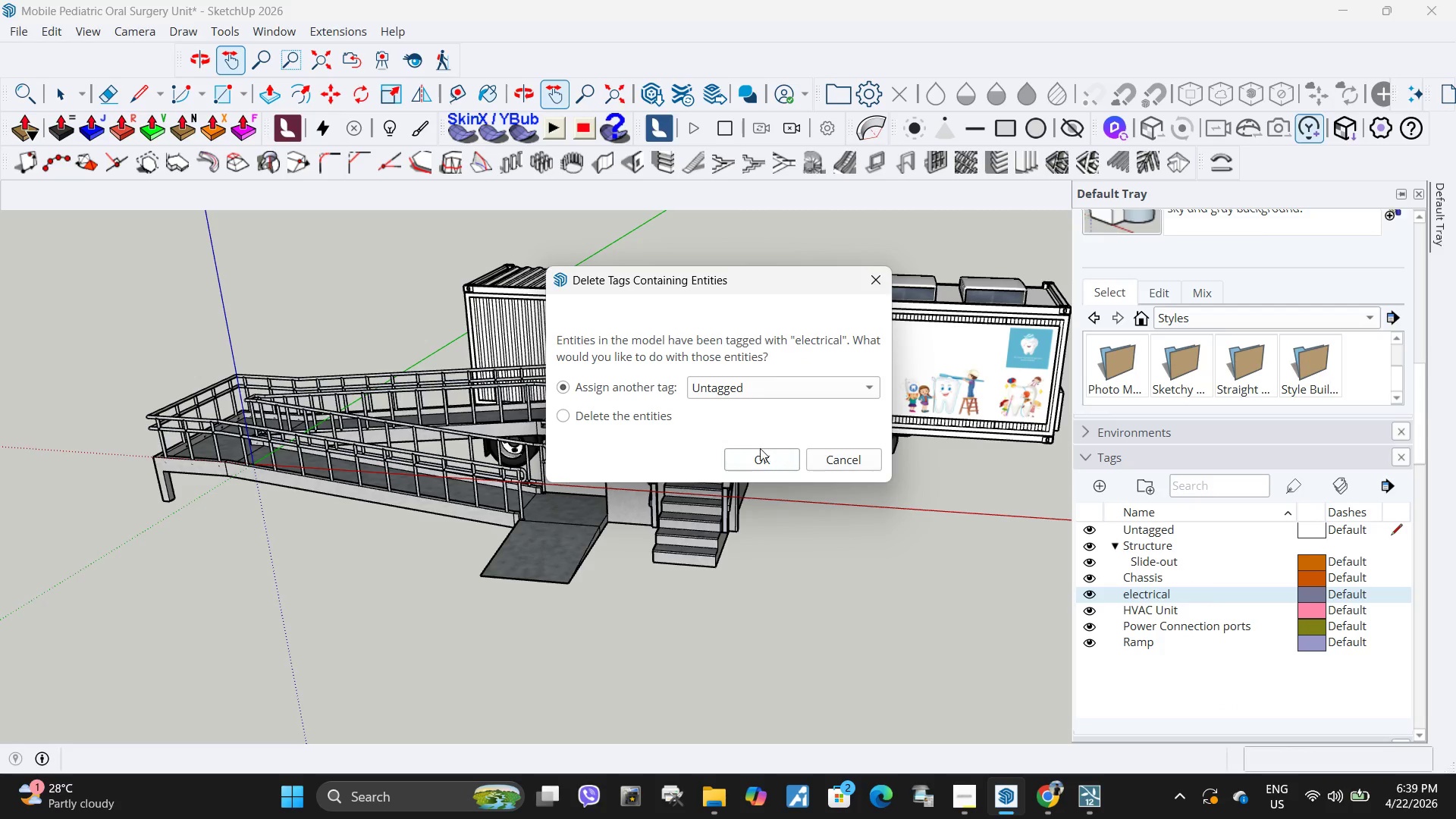 
left_click([770, 460])
 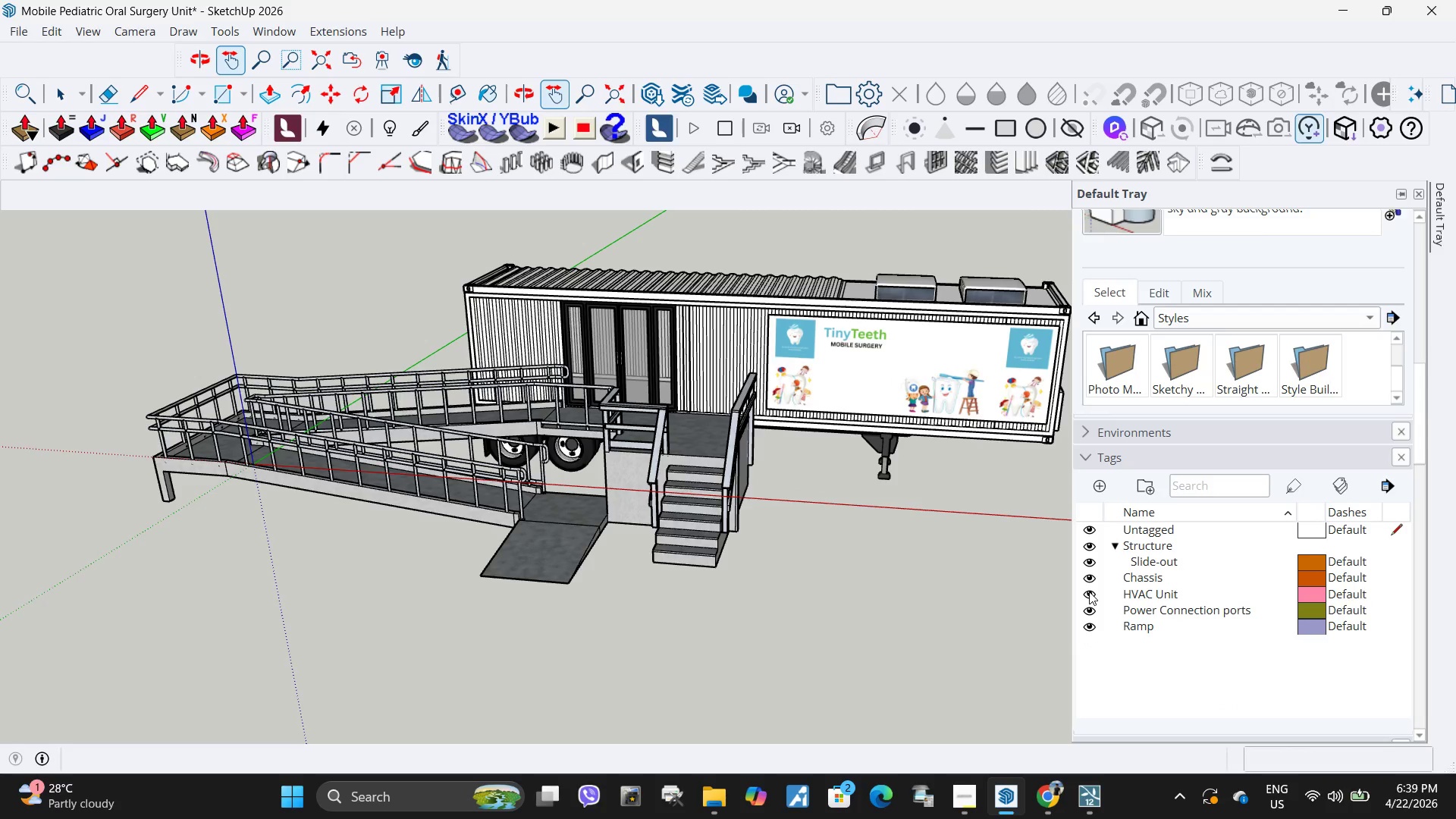 
double_click([1089, 592])
 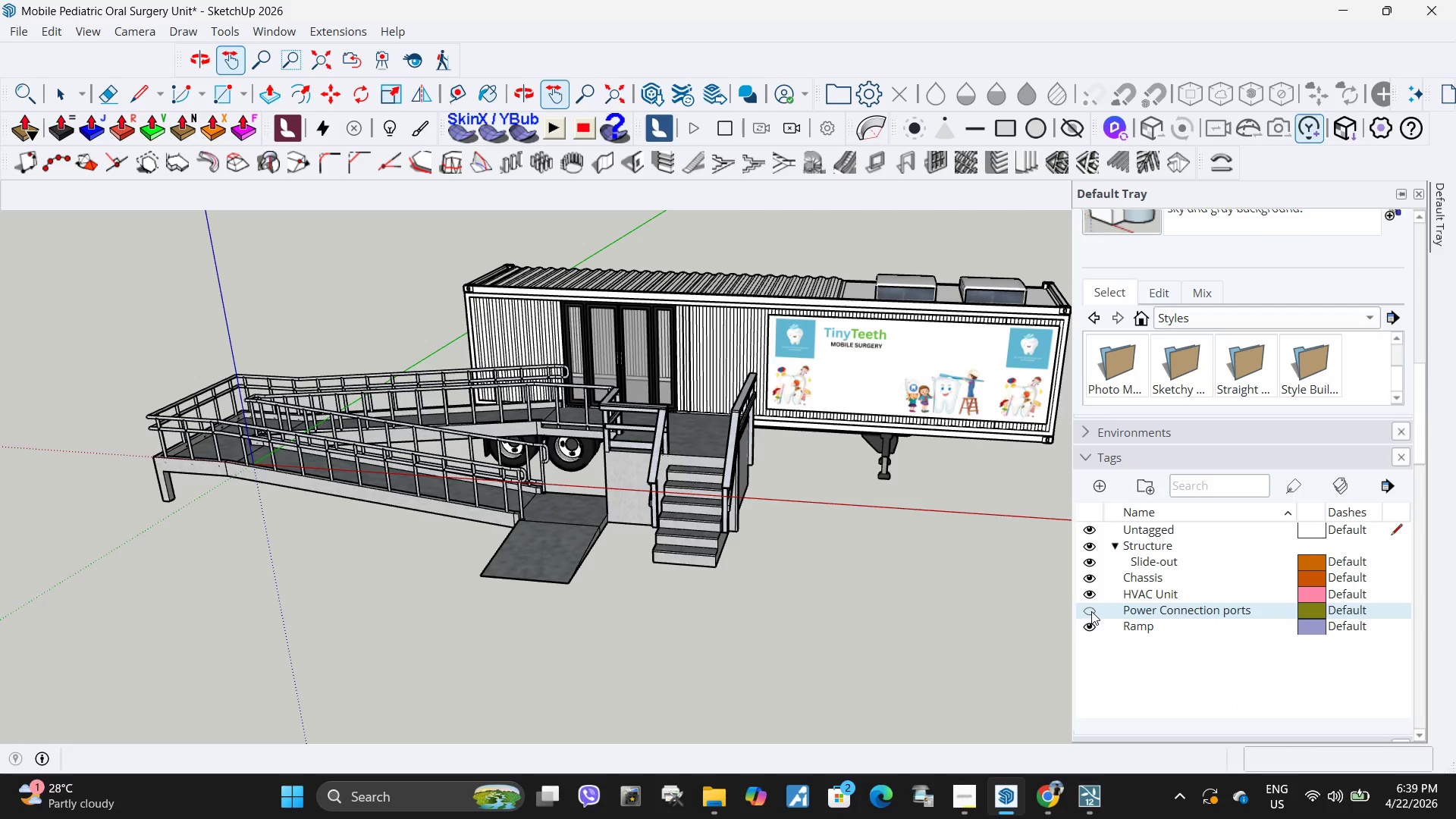 
double_click([1091, 611])
 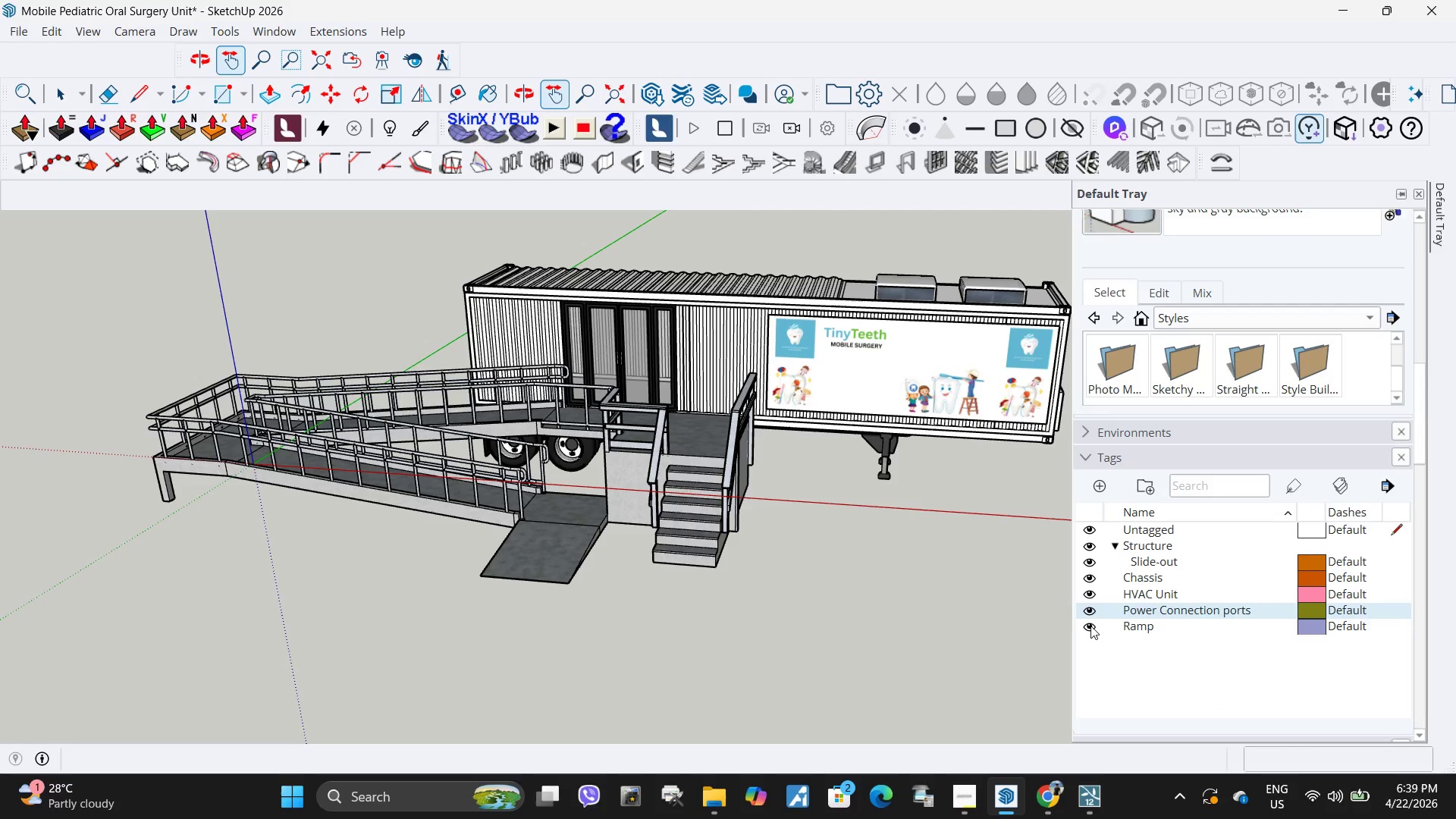 
left_click([1090, 626])
 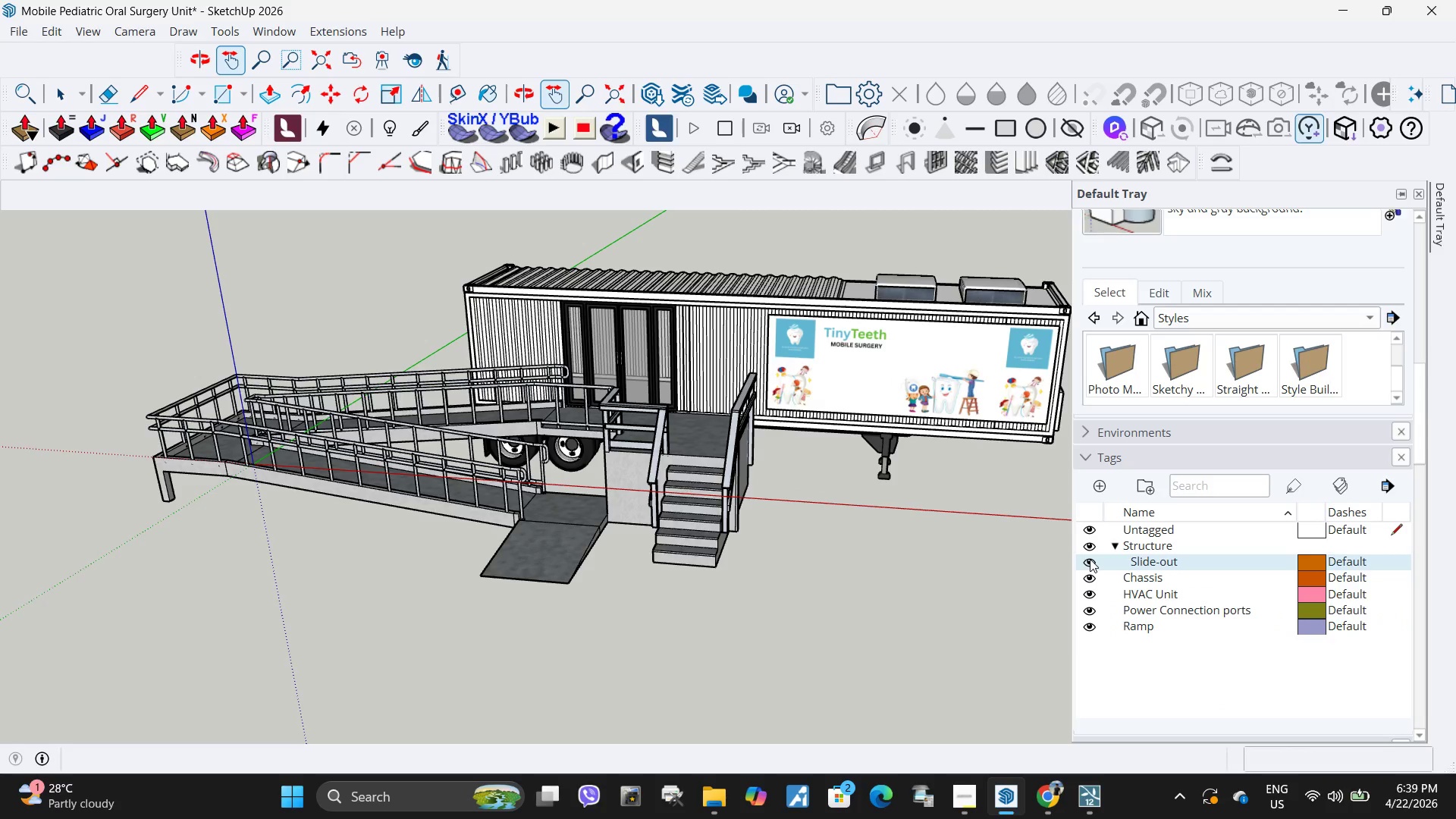 
double_click([1090, 560])
 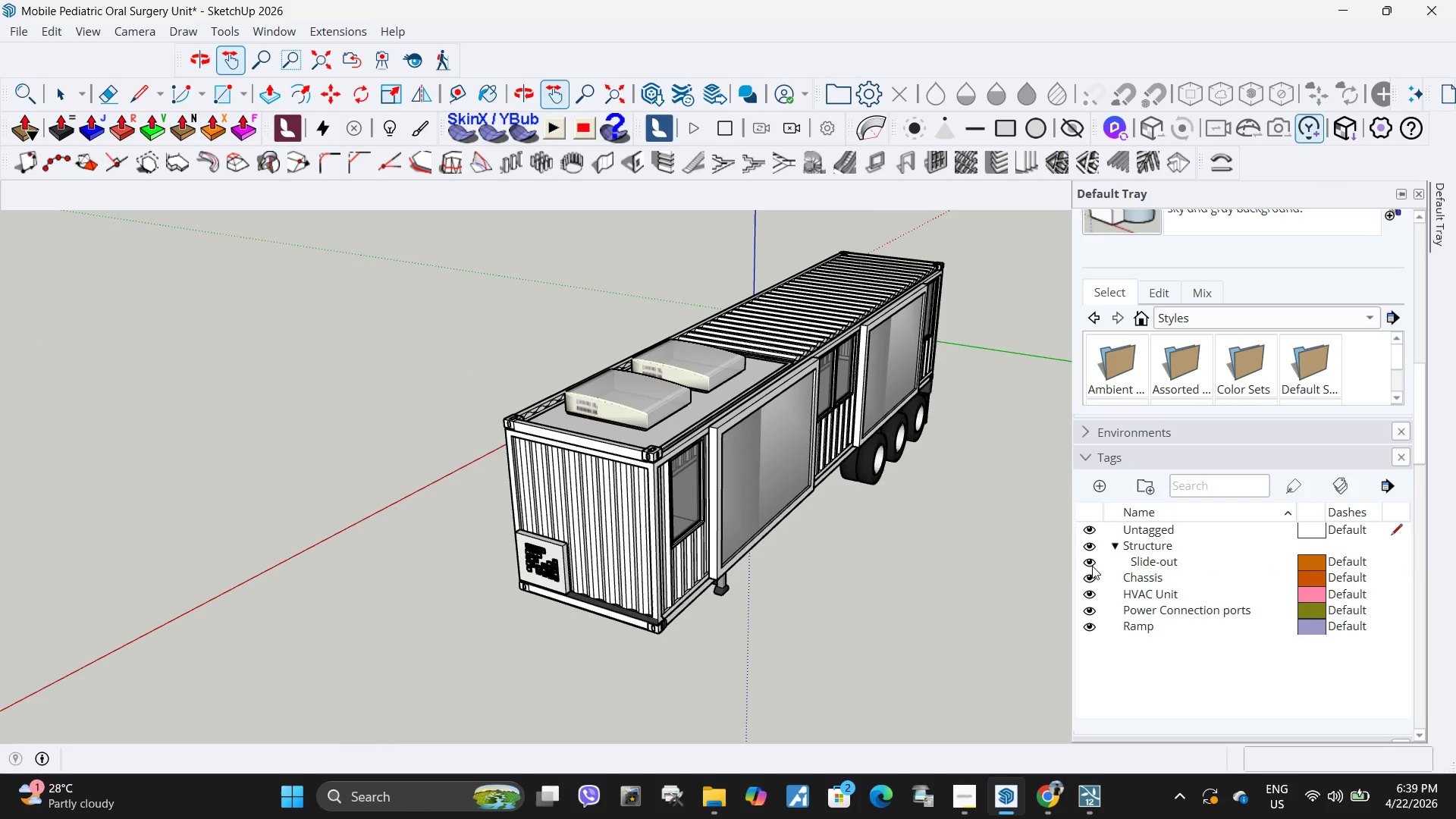 
left_click([1092, 561])
 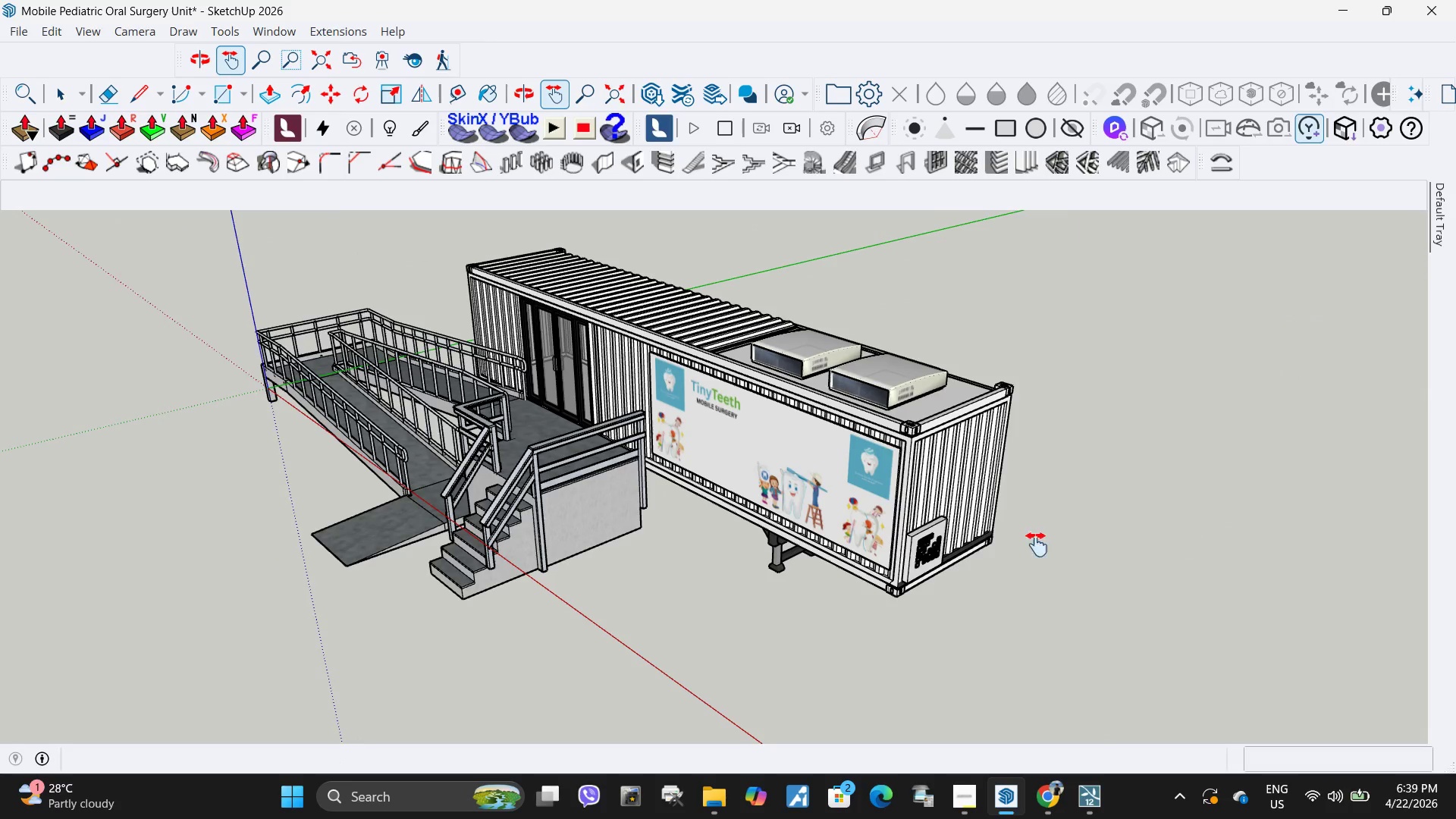 
scroll: coordinate [1015, 544], scroll_direction: down, amount: 2.0
 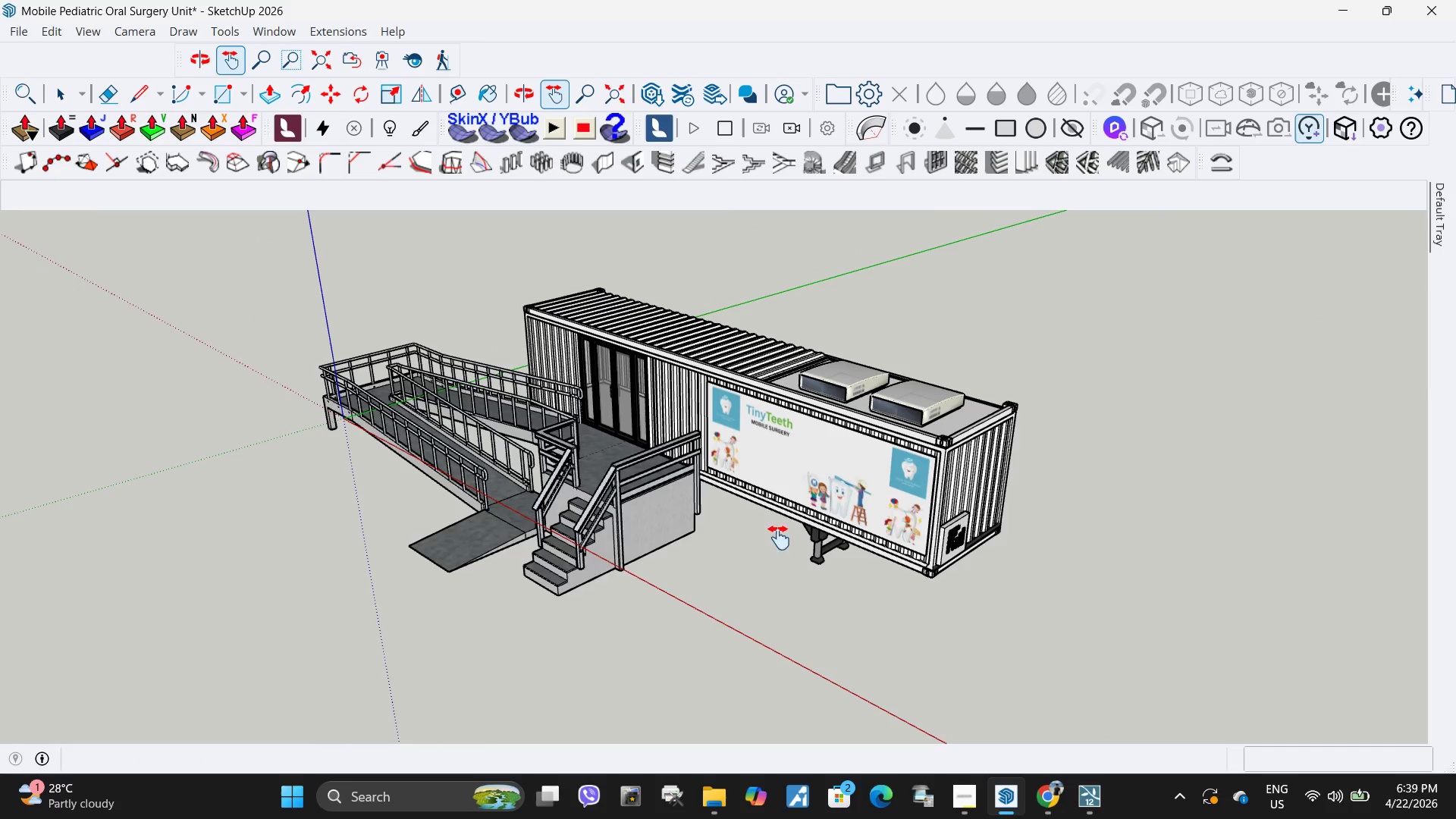 
left_click_drag(start_coordinate=[754, 524], to_coordinate=[811, 526])
 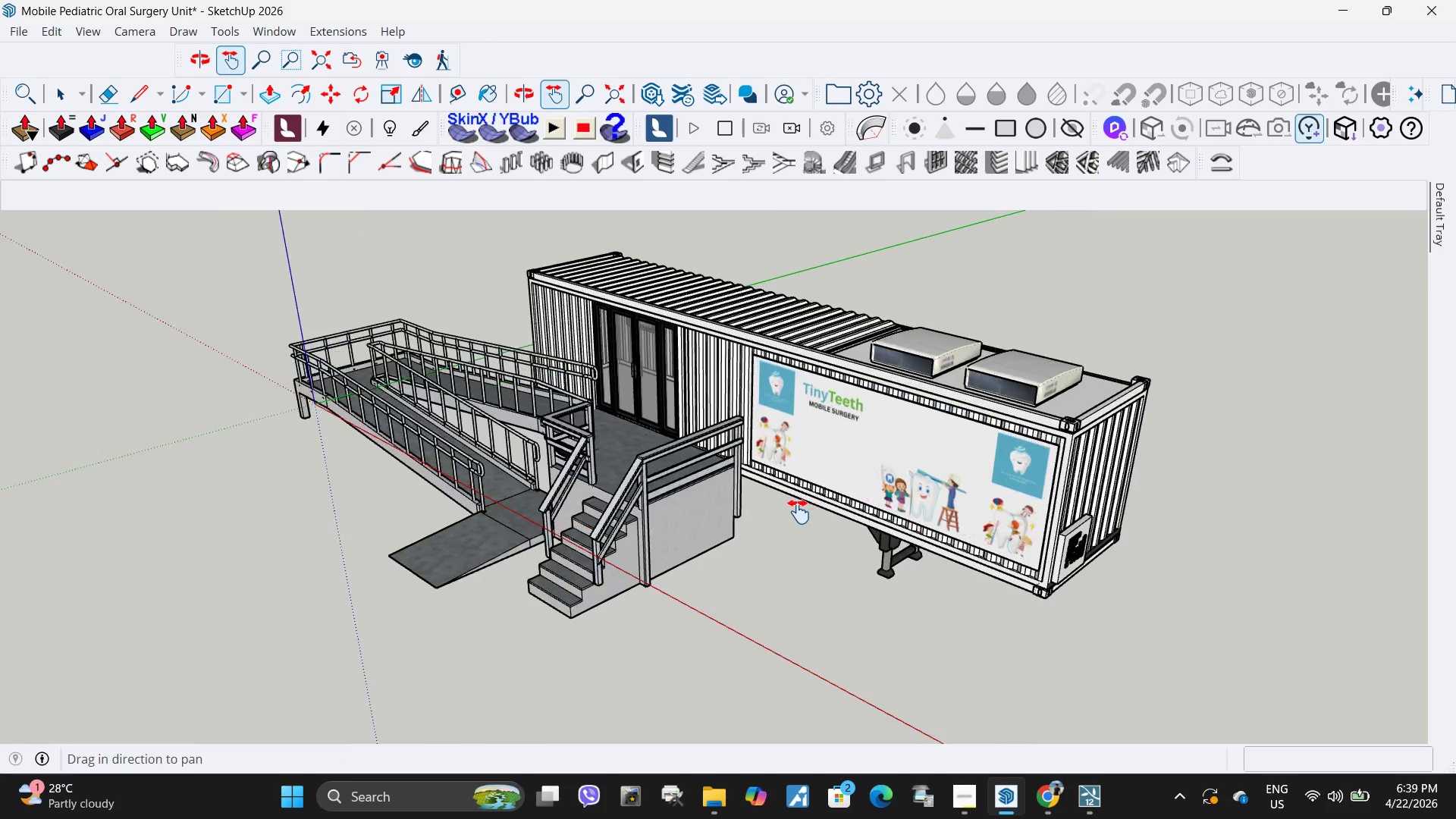 
scroll: coordinate [799, 512], scroll_direction: up, amount: 2.0
 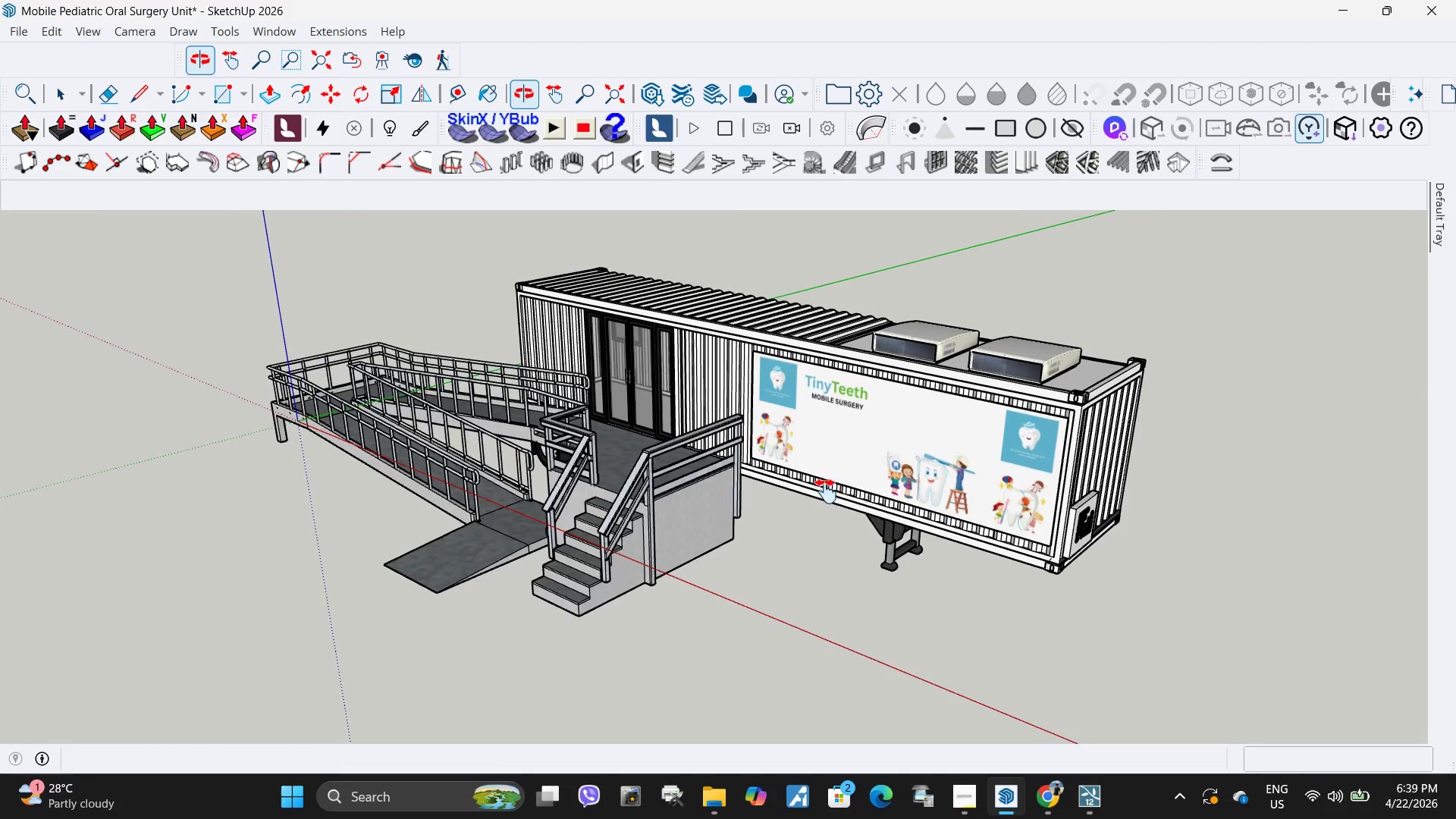 
key(Space)
 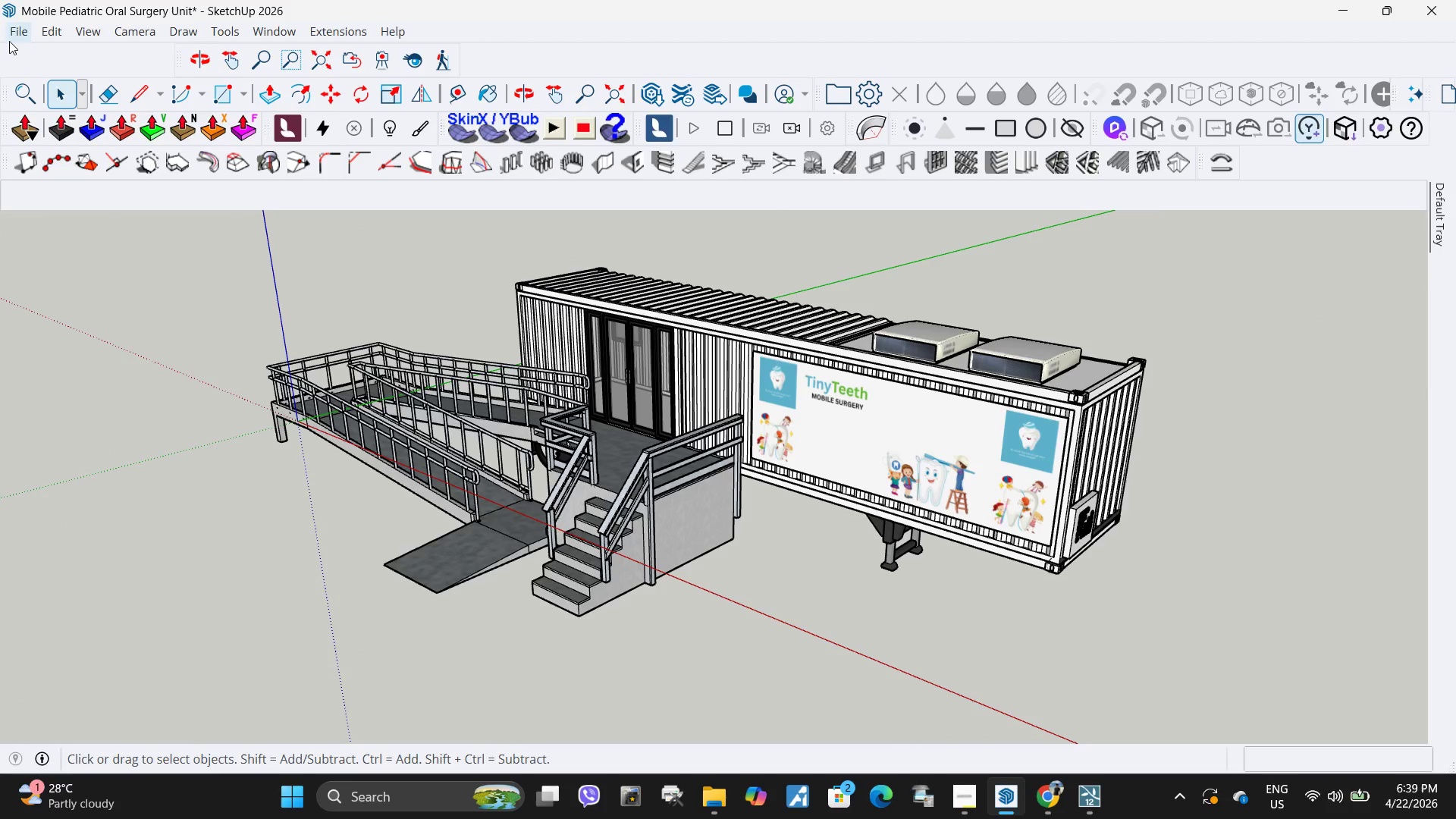 
left_click([13, 27])
 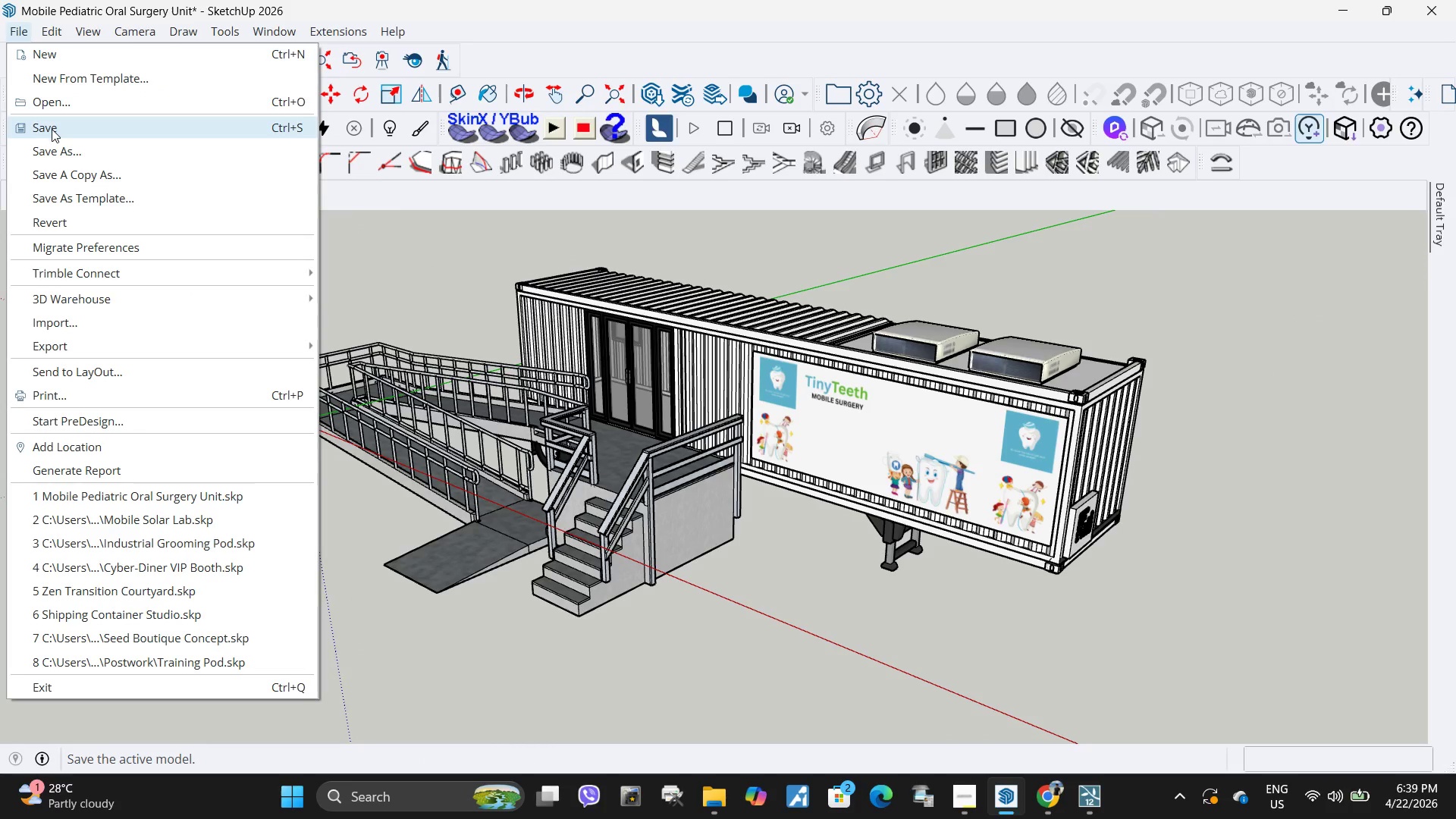 
left_click([52, 129])
 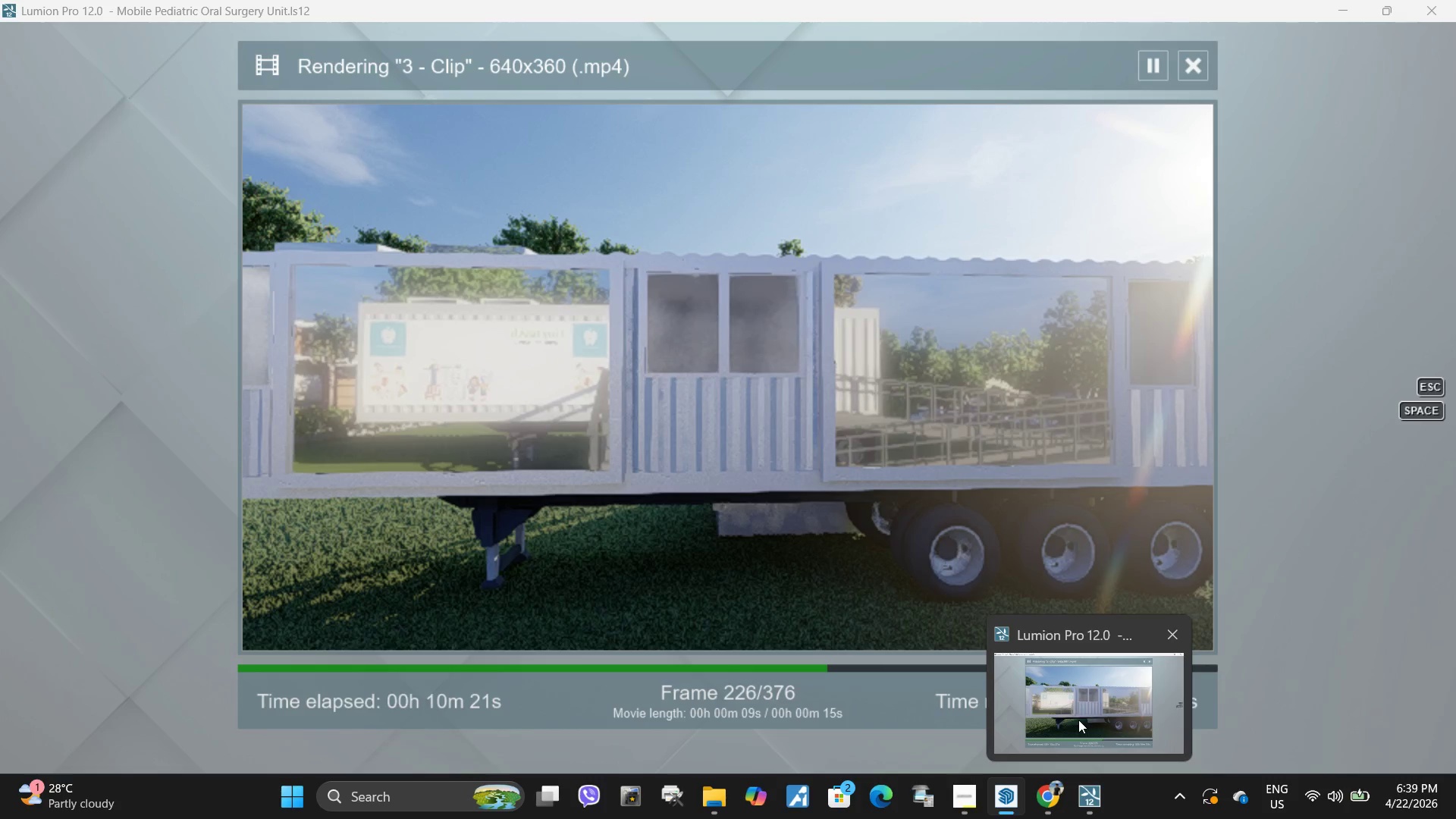 
left_click([1078, 720])